 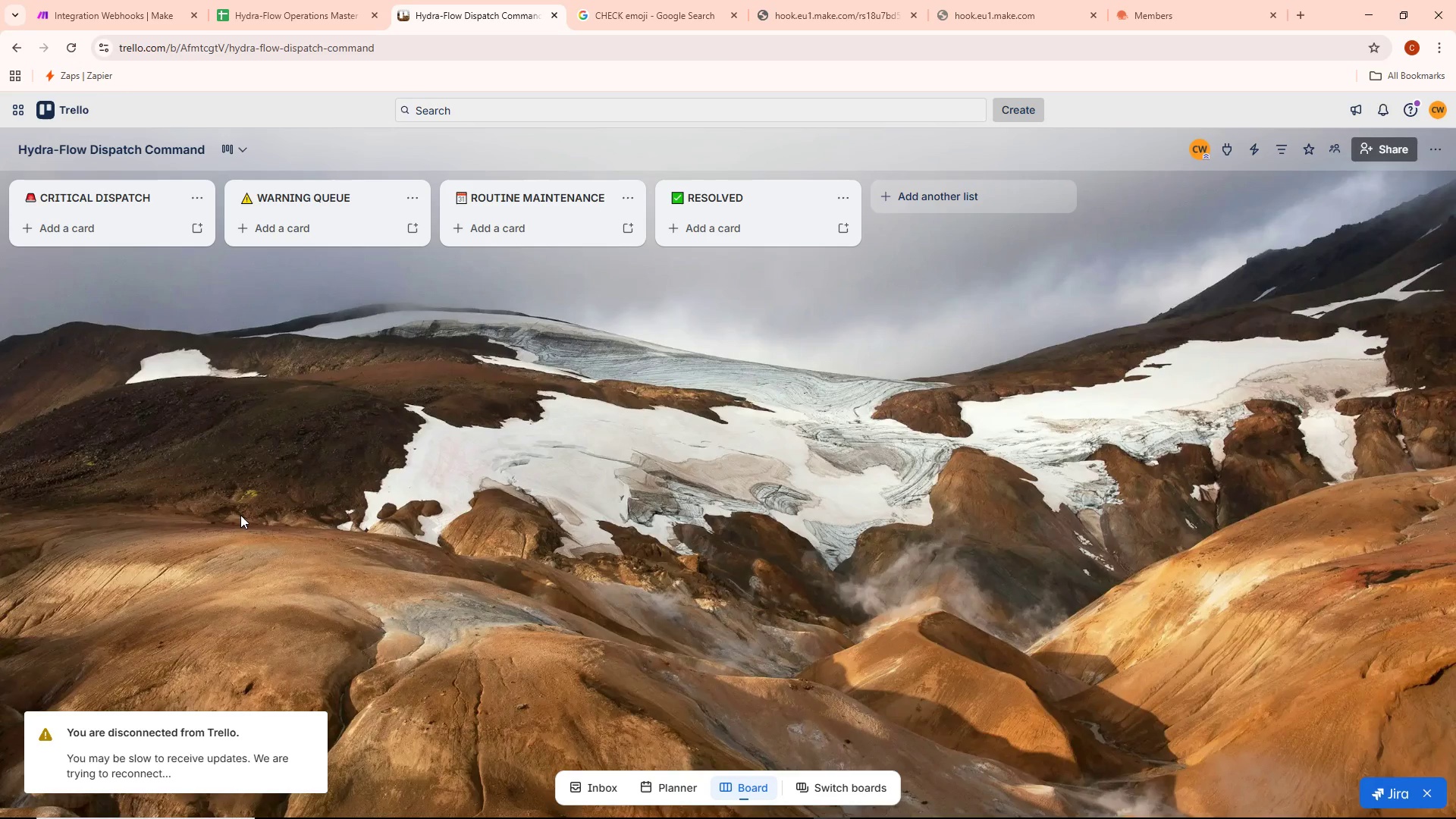 
left_click([130, 25])
 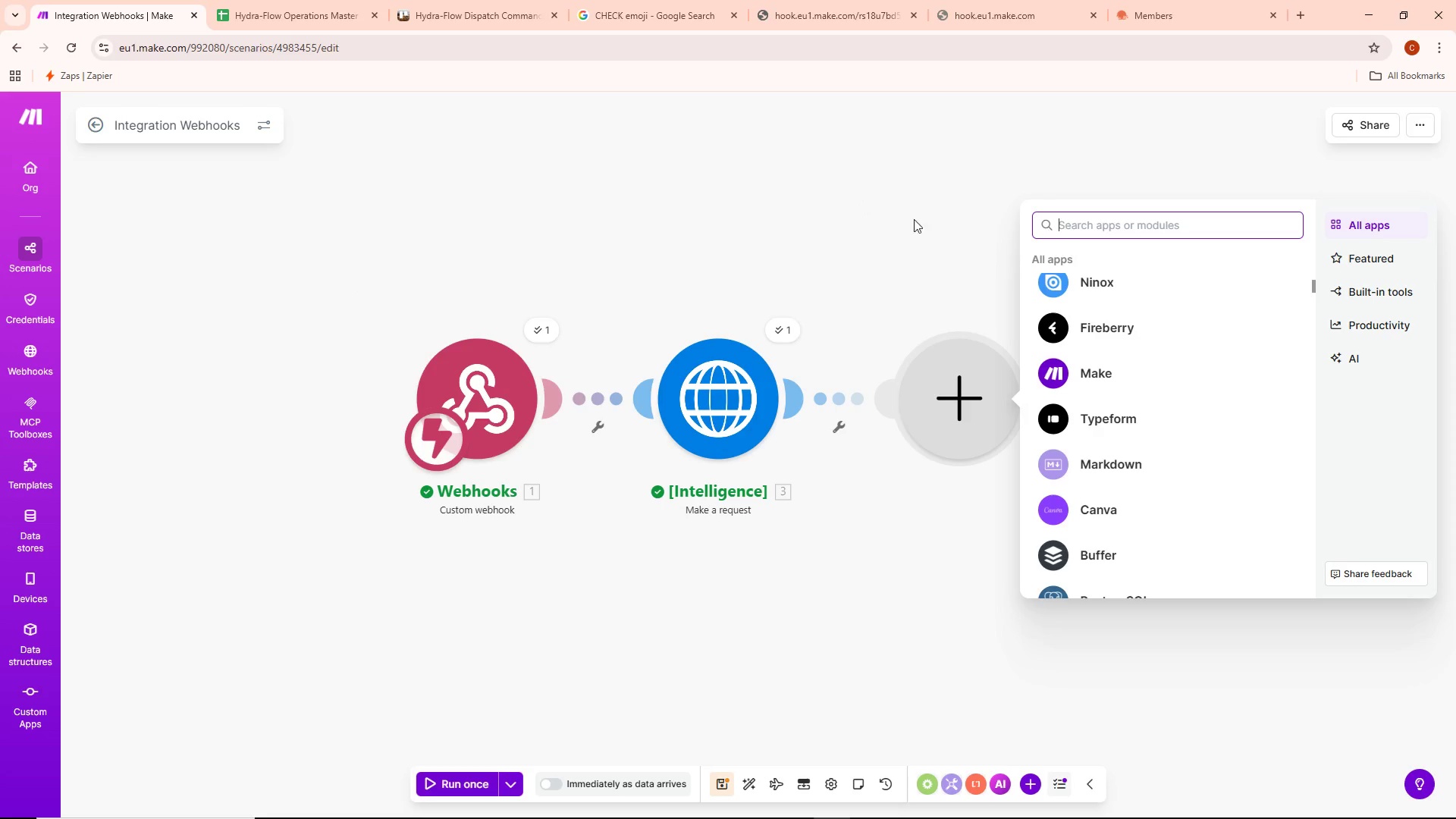 
left_click([1106, 225])
 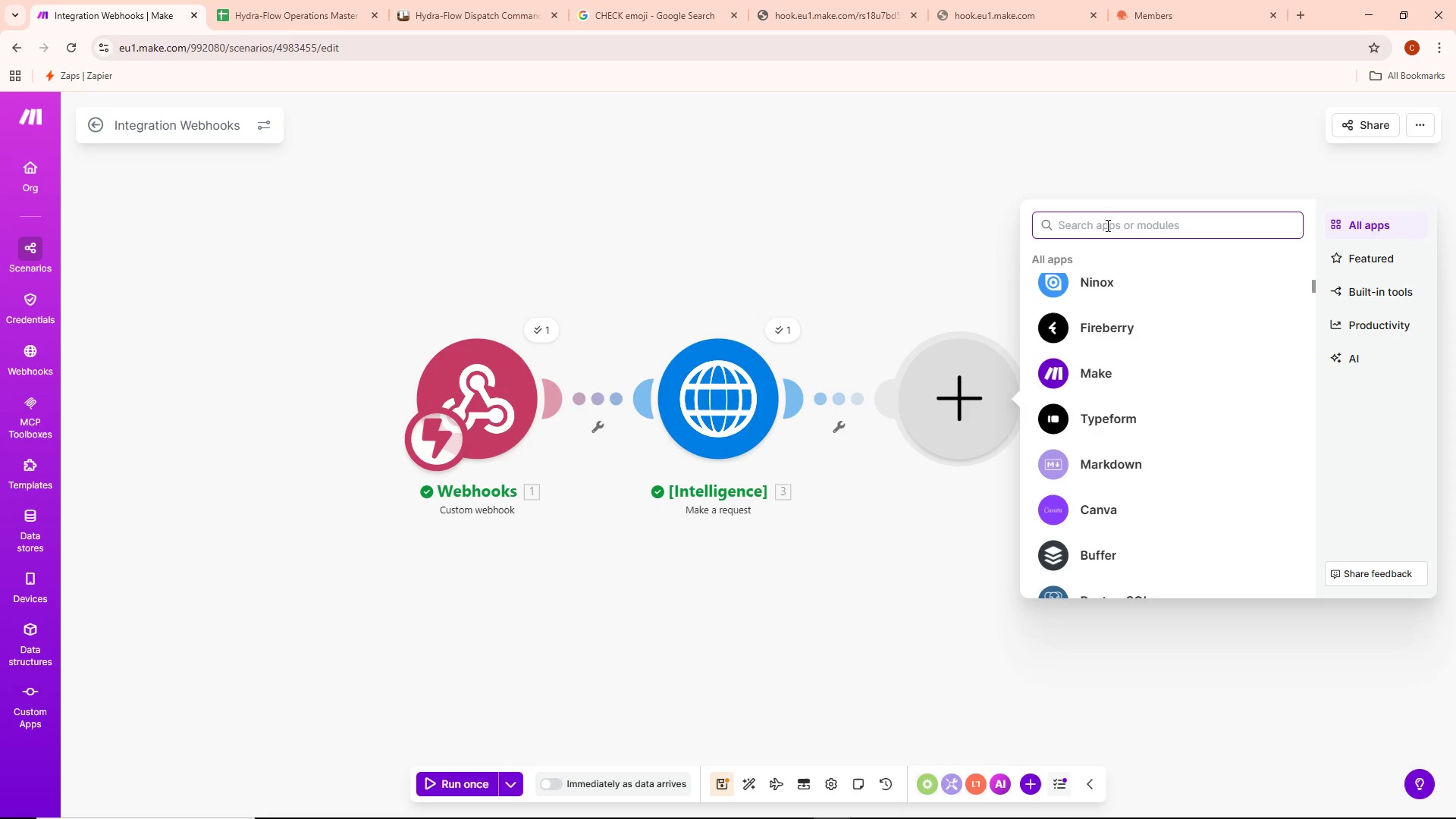 
type(ro)
 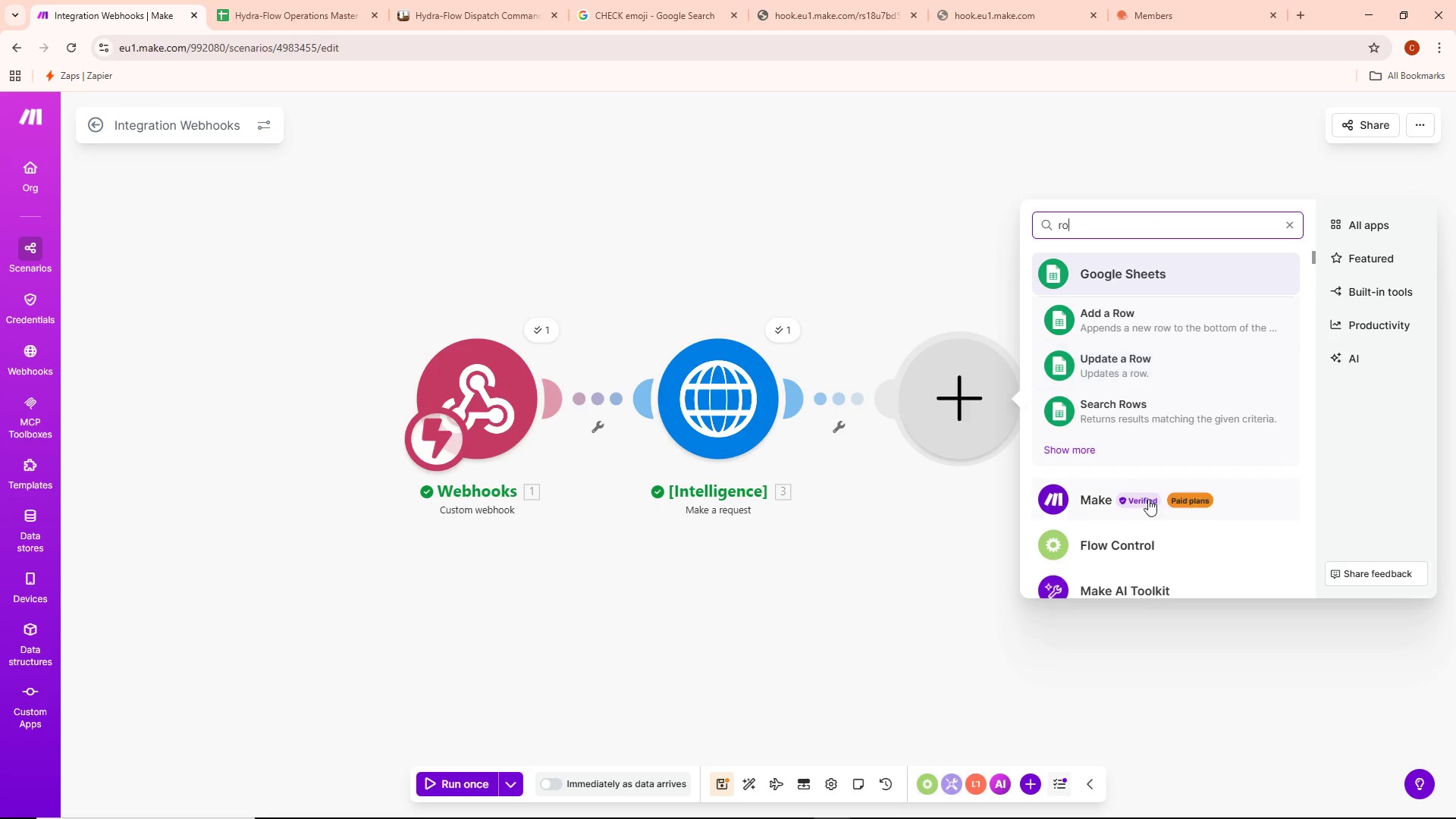 
left_click([1131, 557])
 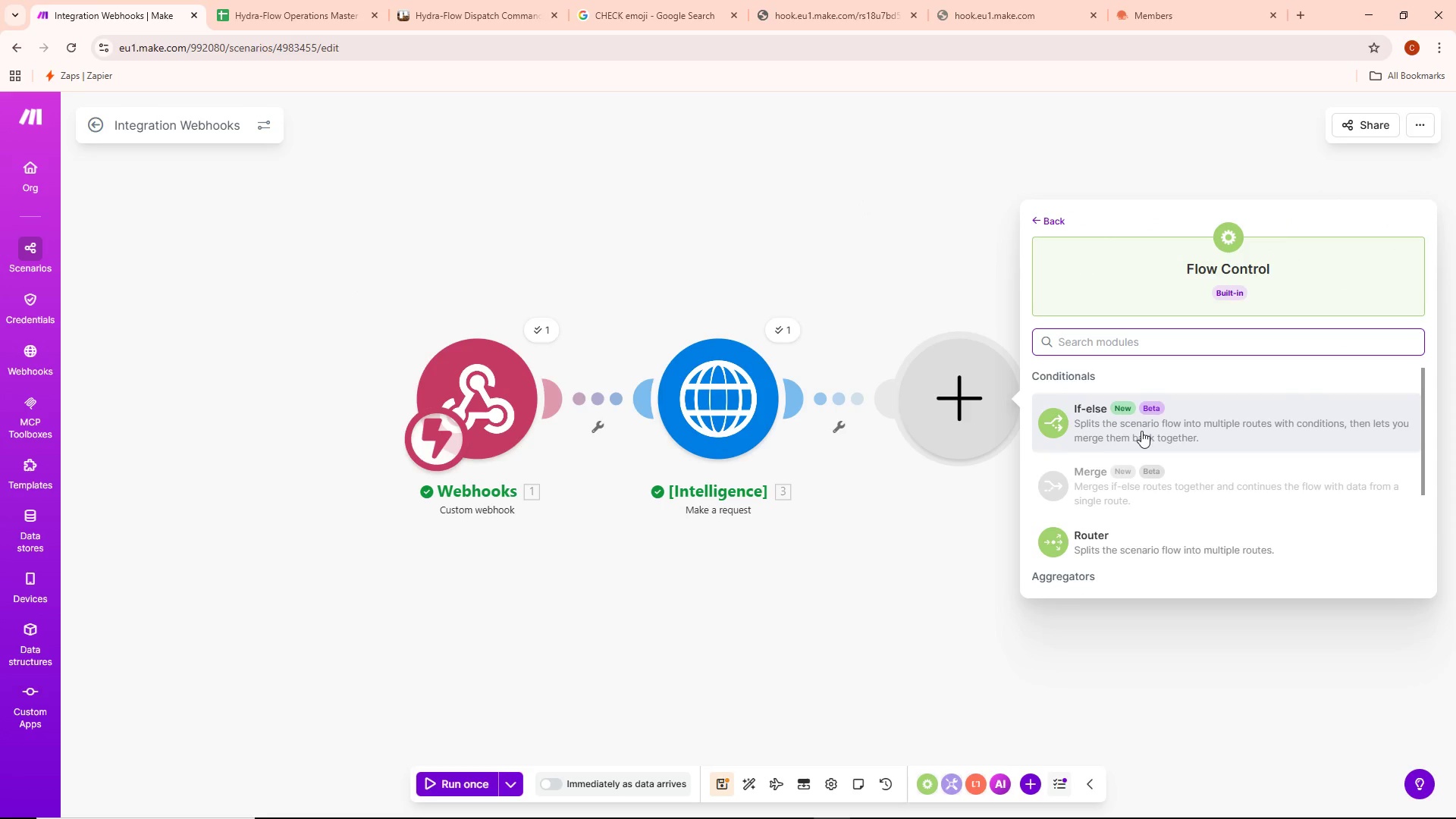 
left_click([1101, 548])
 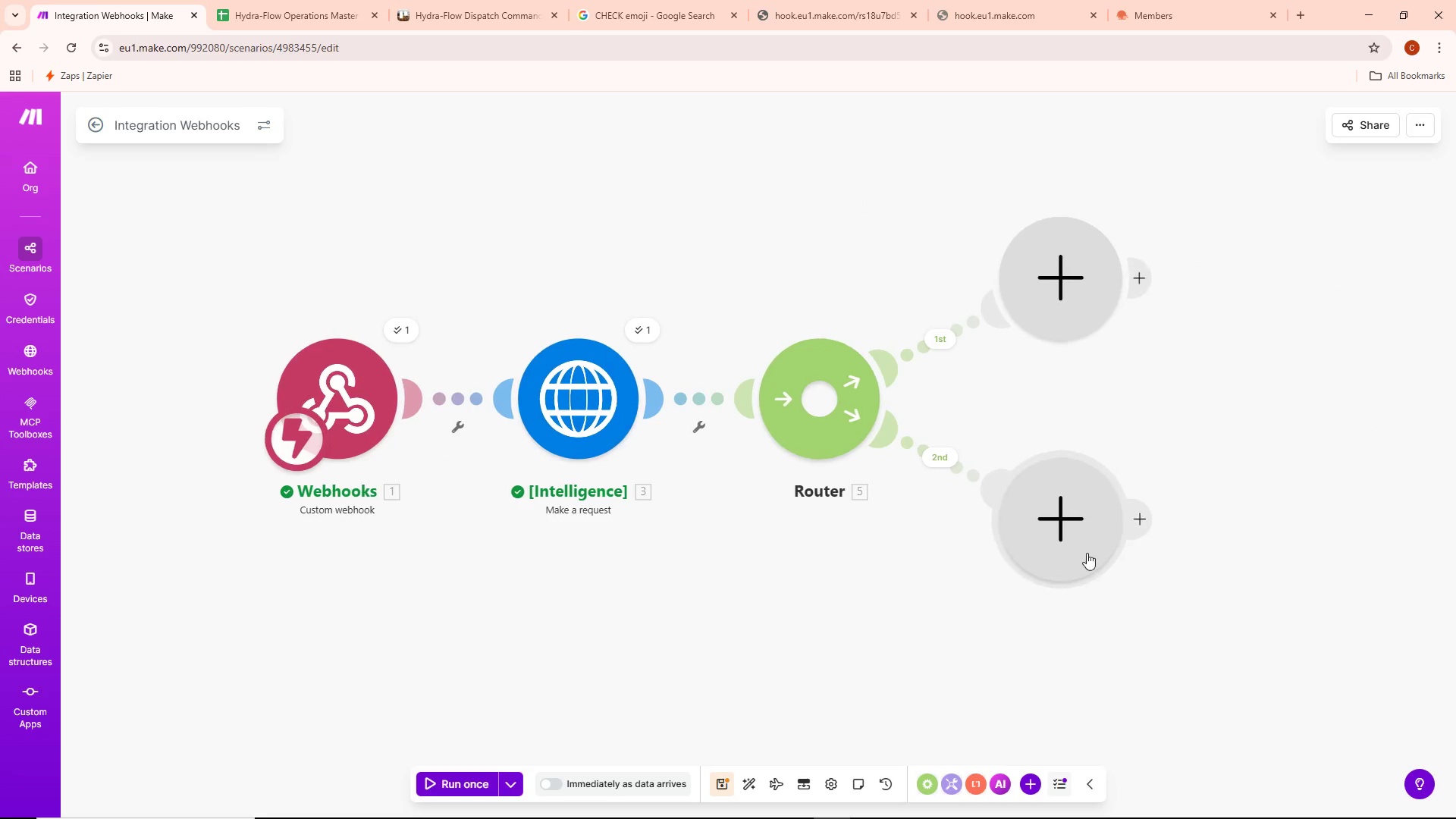 
left_click_drag(start_coordinate=[761, 629], to_coordinate=[627, 577])
 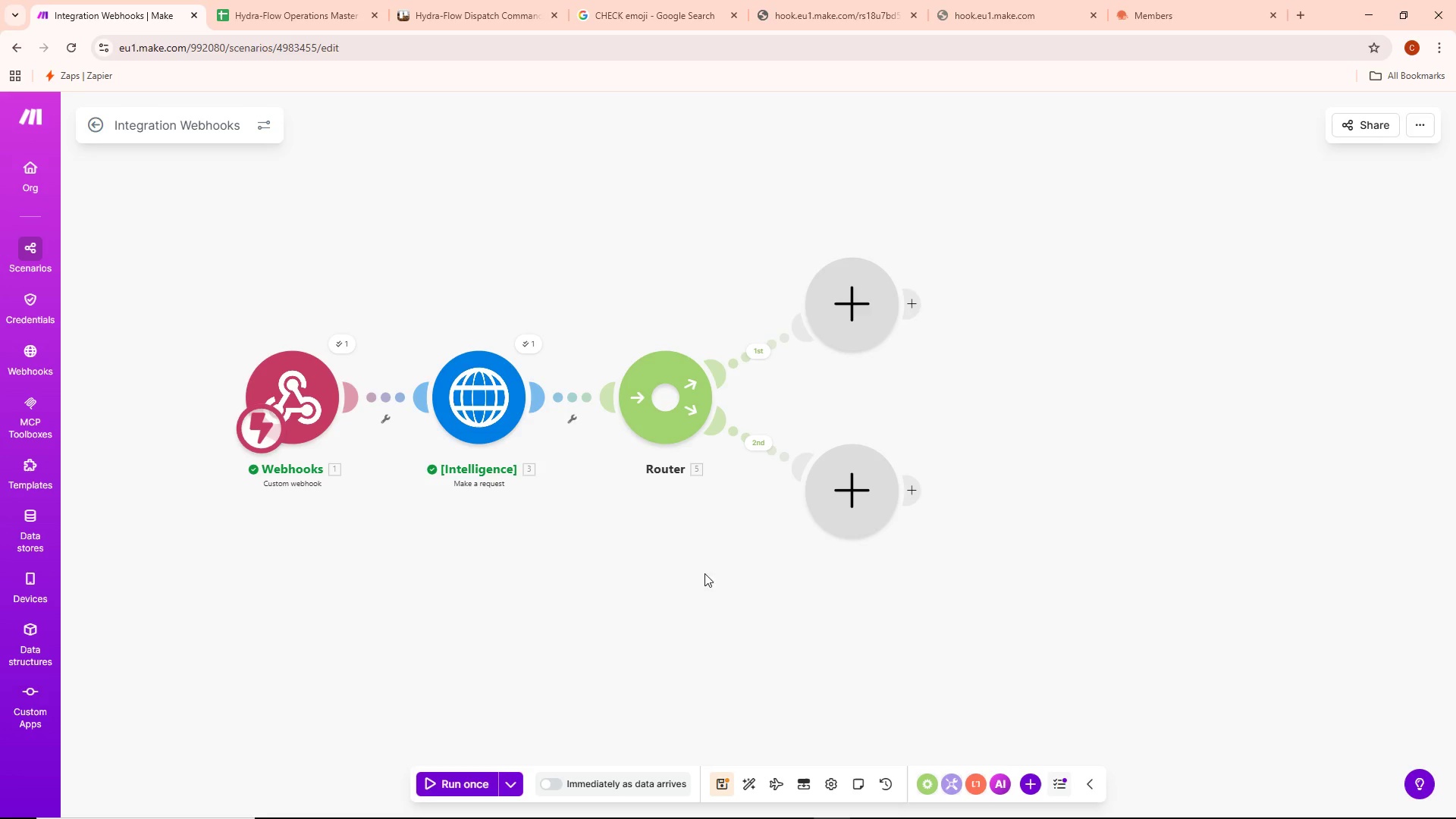 
scroll: coordinate [733, 620], scroll_direction: down, amount: 2.0
 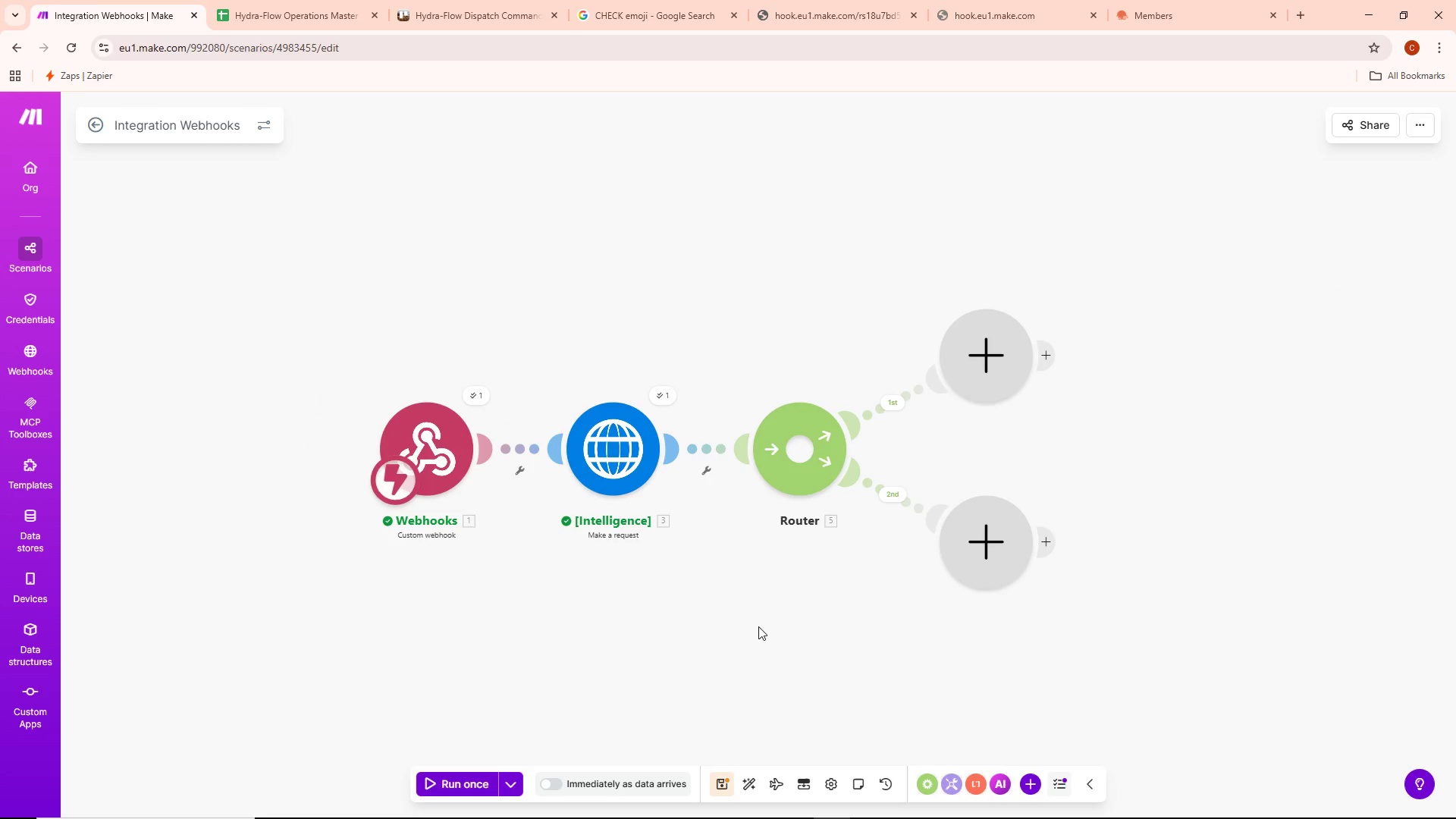 
wait(5.22)
 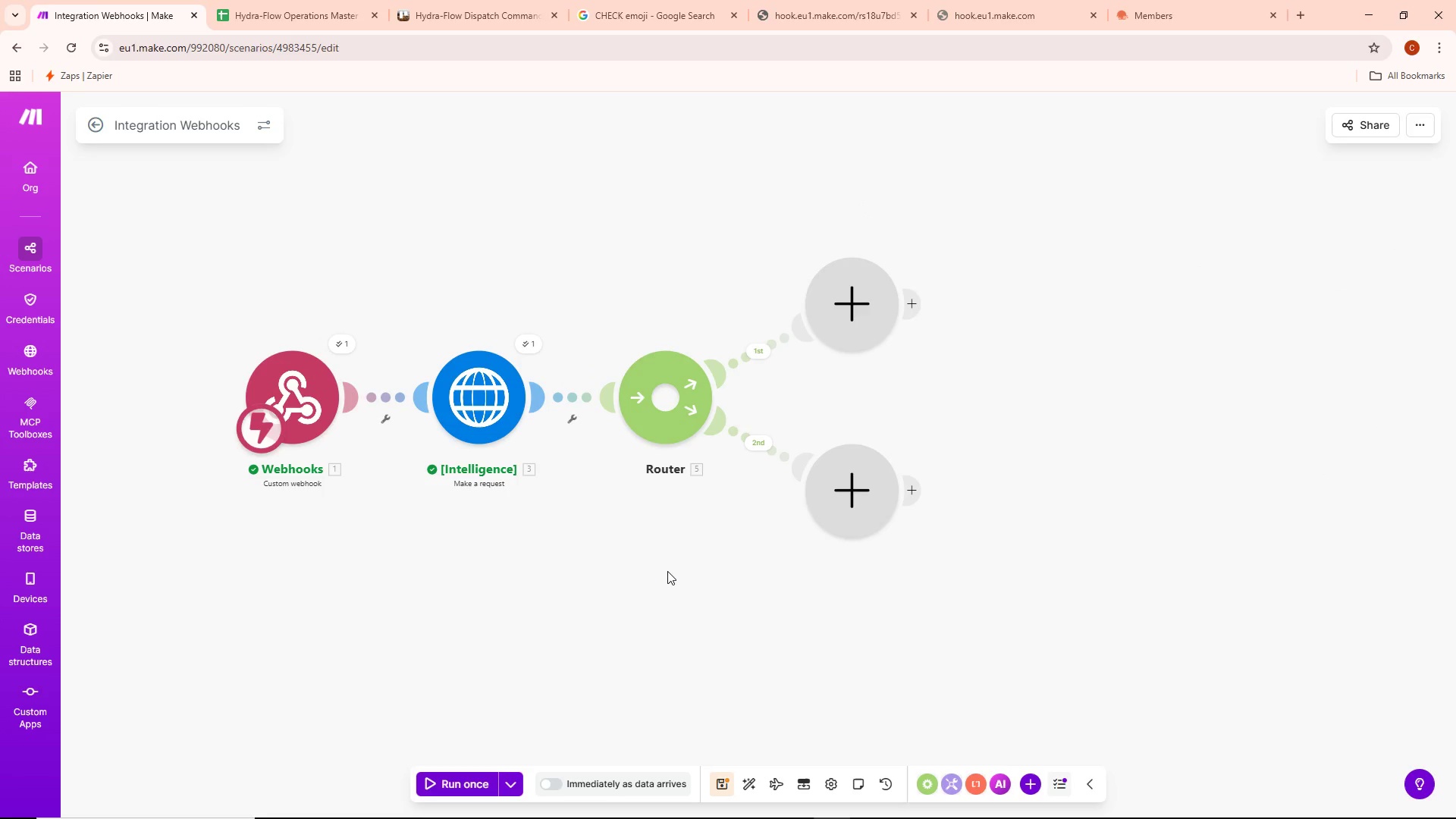 
left_click_drag(start_coordinate=[529, 564], to_coordinate=[624, 578])
 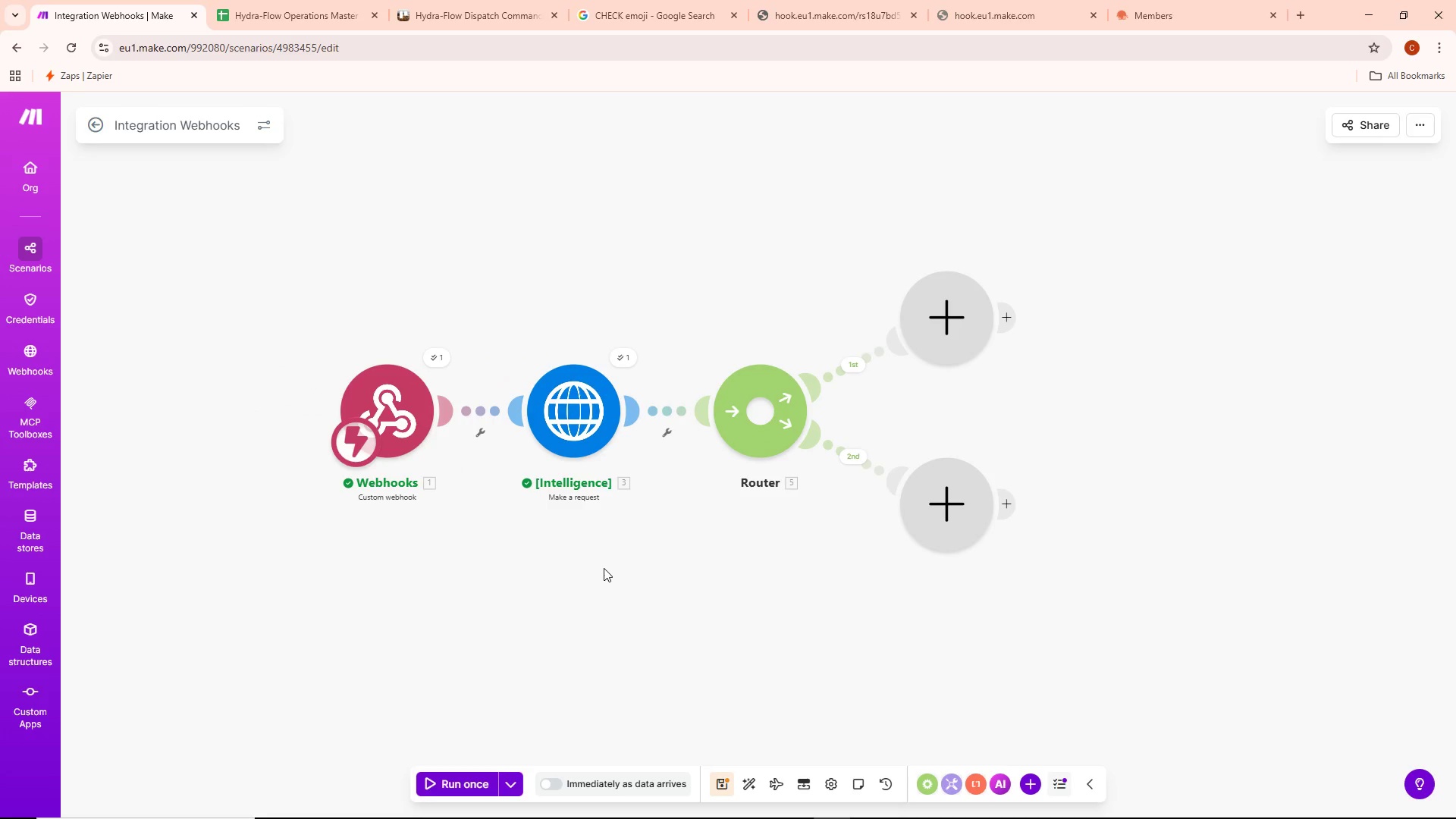 
left_click_drag(start_coordinate=[381, 315], to_coordinate=[504, 275])
 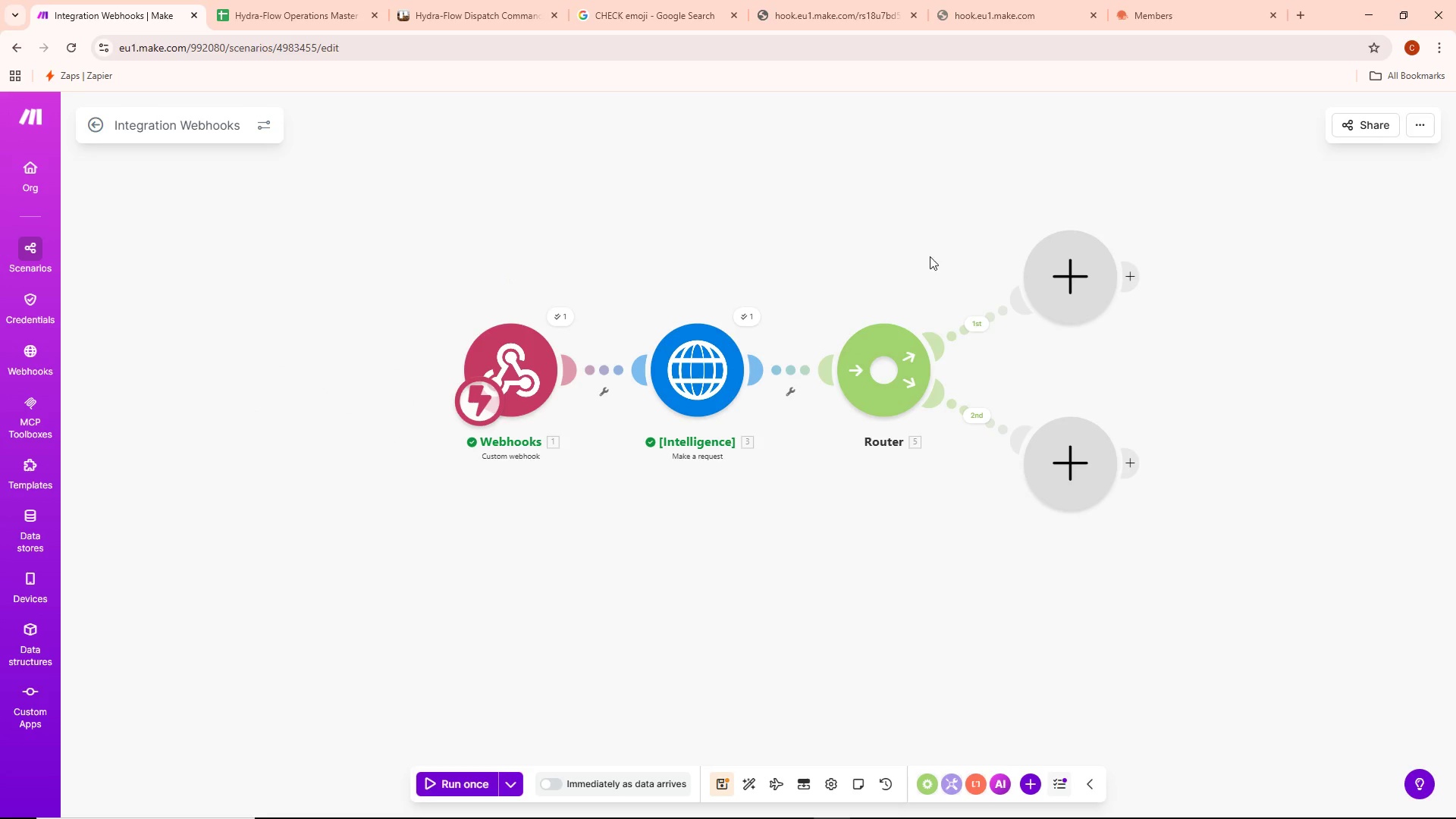 
left_click_drag(start_coordinate=[922, 255], to_coordinate=[602, 337])
 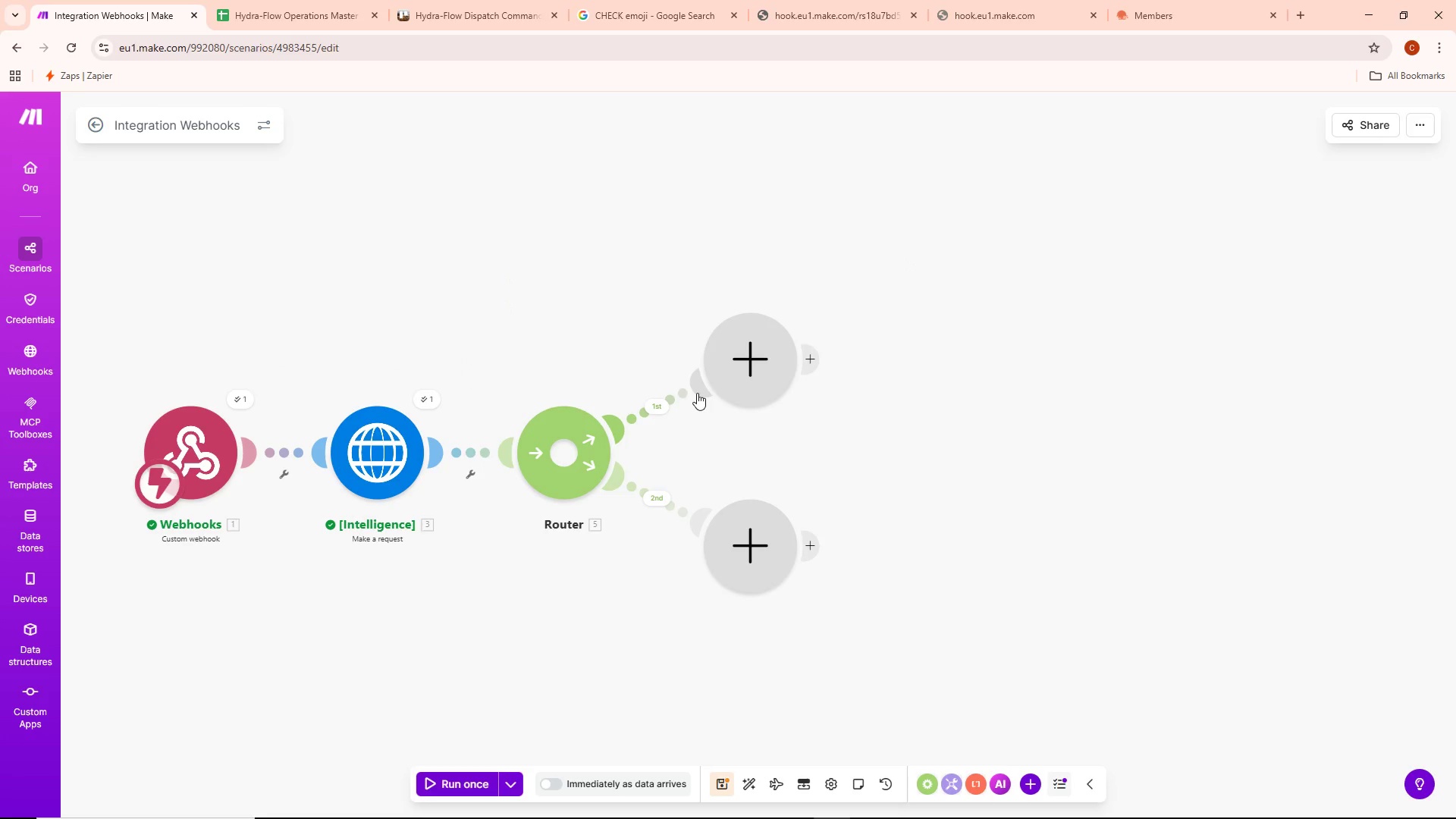 
right_click([372, 467])
 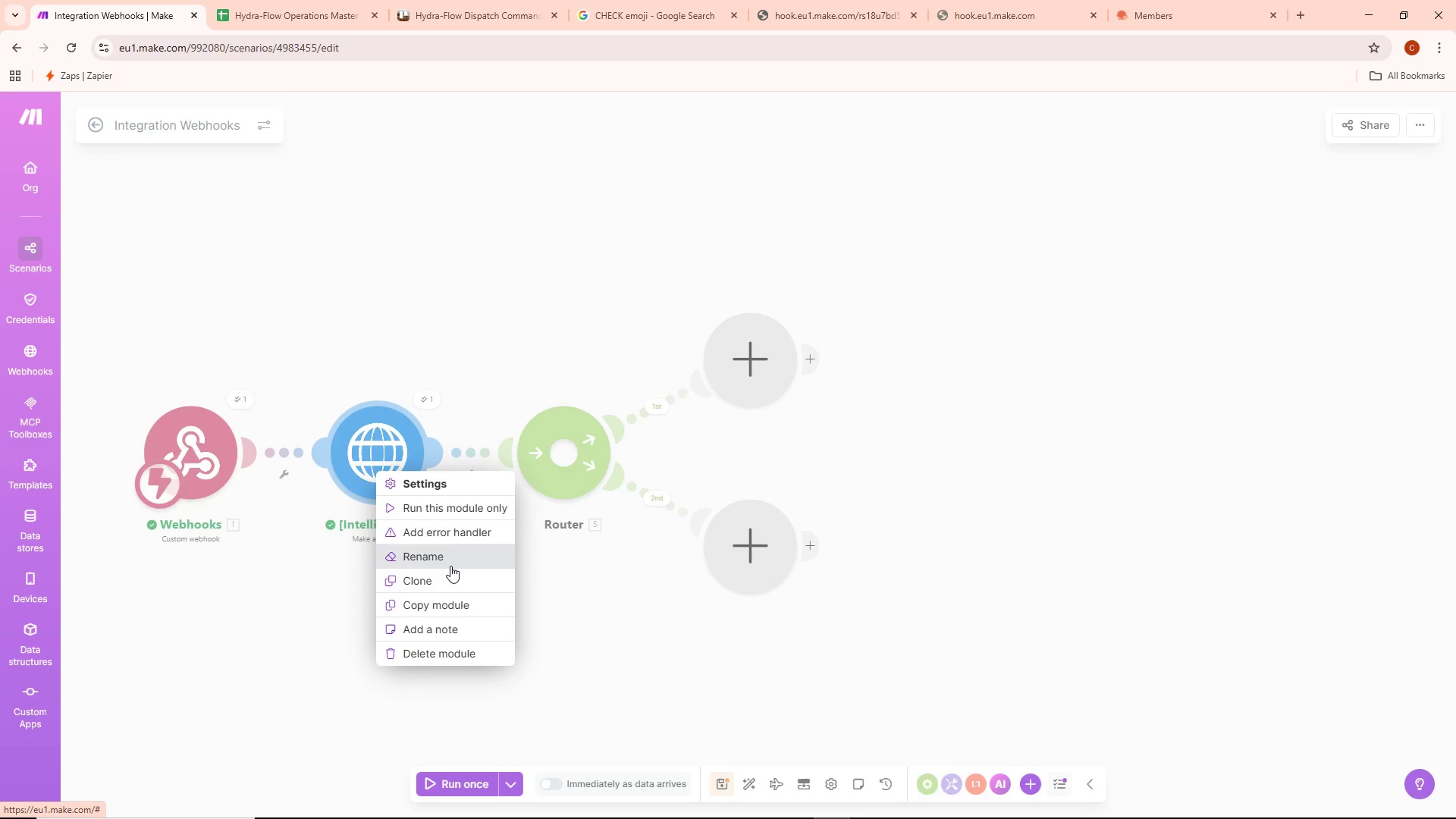 
left_click([457, 551])
 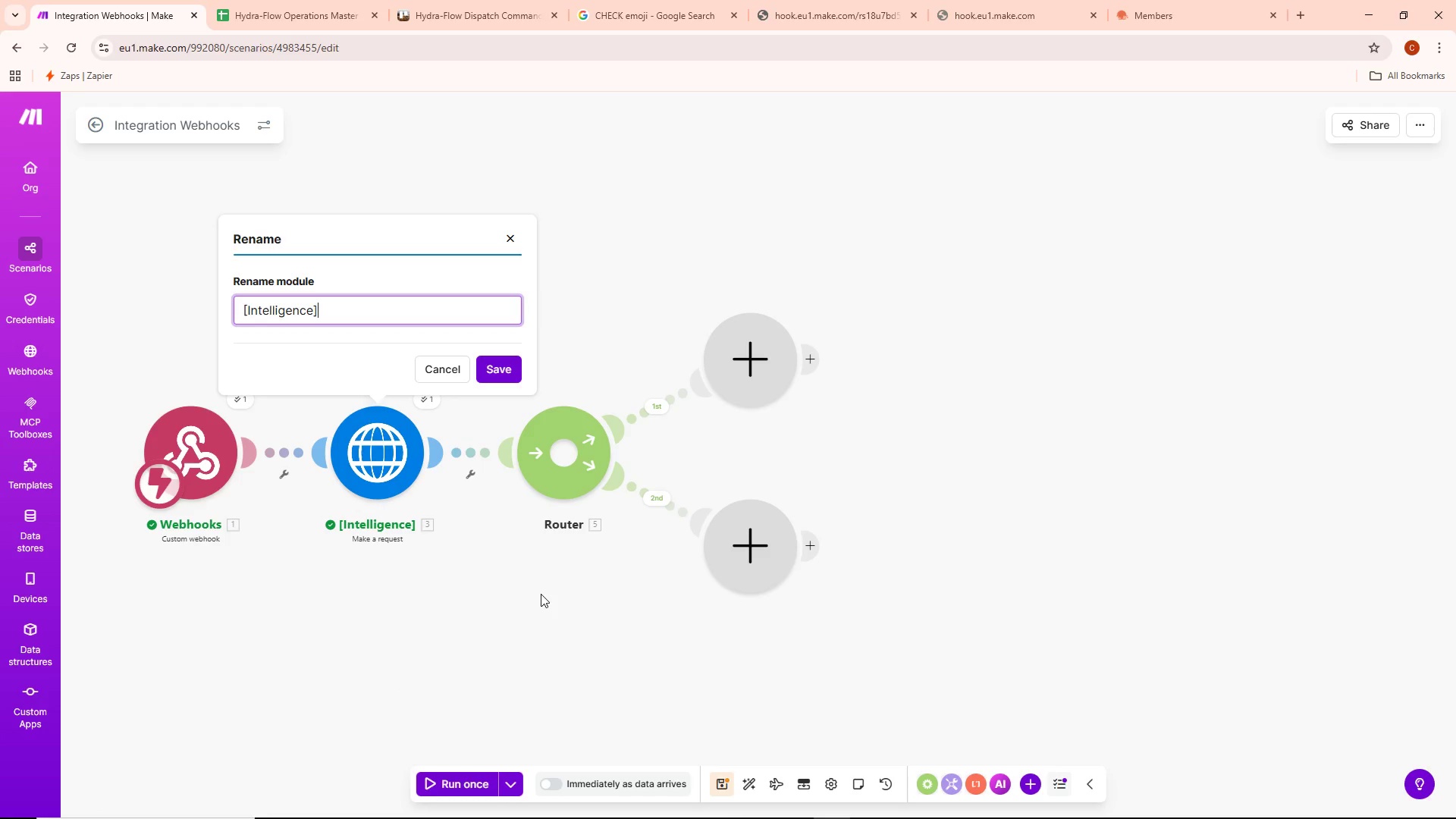 
type( Site )
 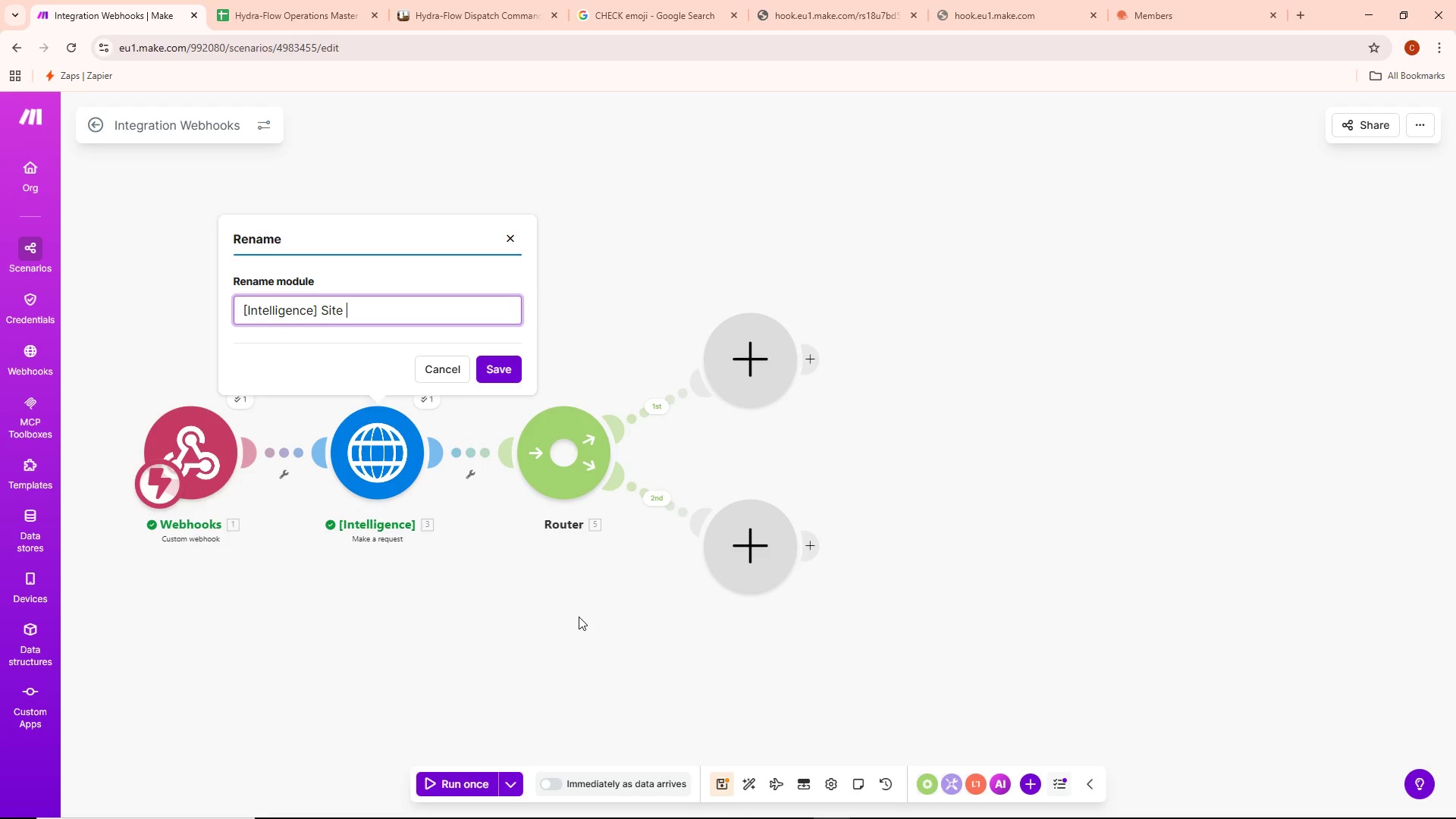 
type(Wwa)
key(Backspace)
key(Backspace)
type(eather)
 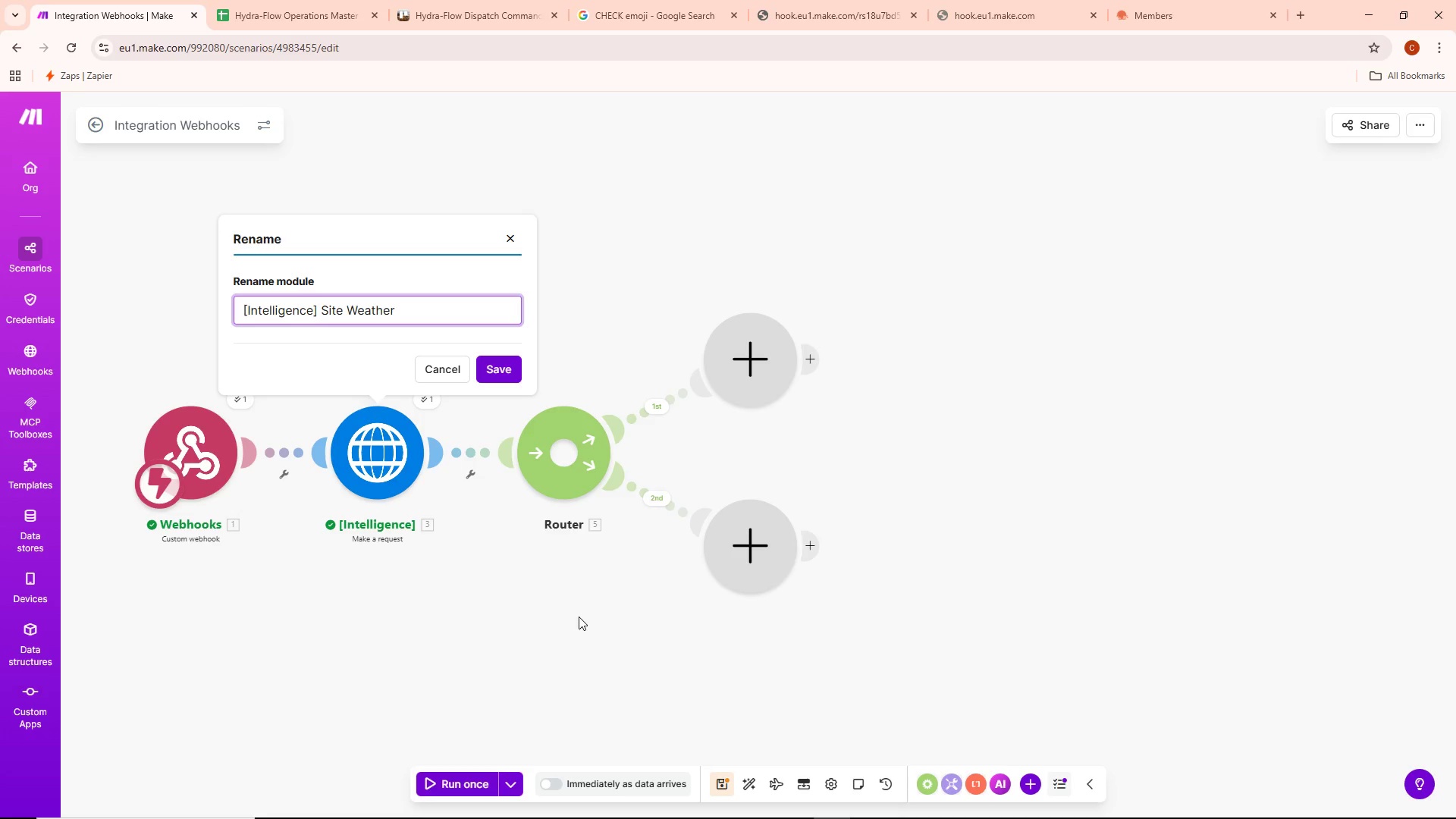 
wait(6.58)
 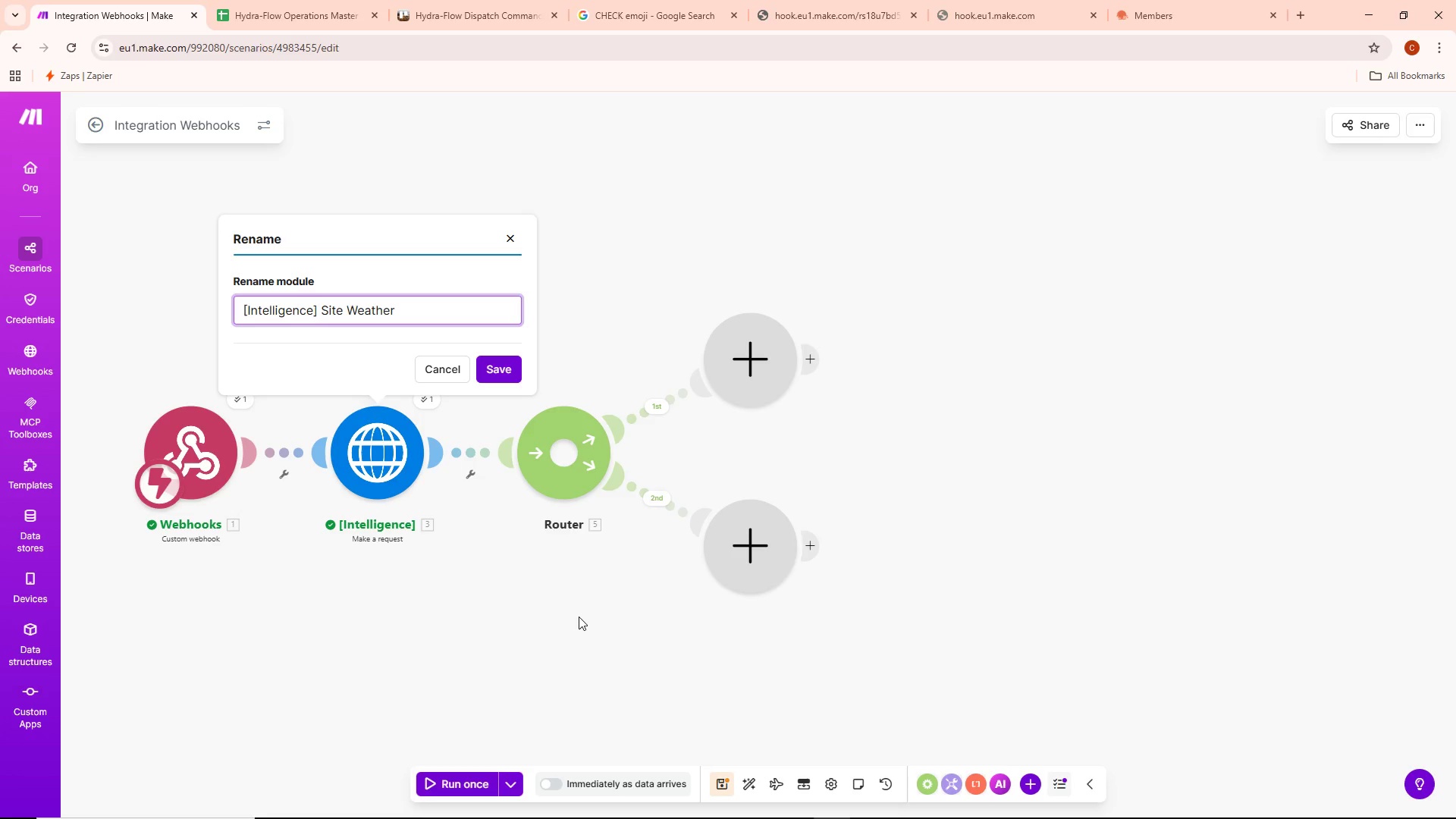 
type( Audit)
 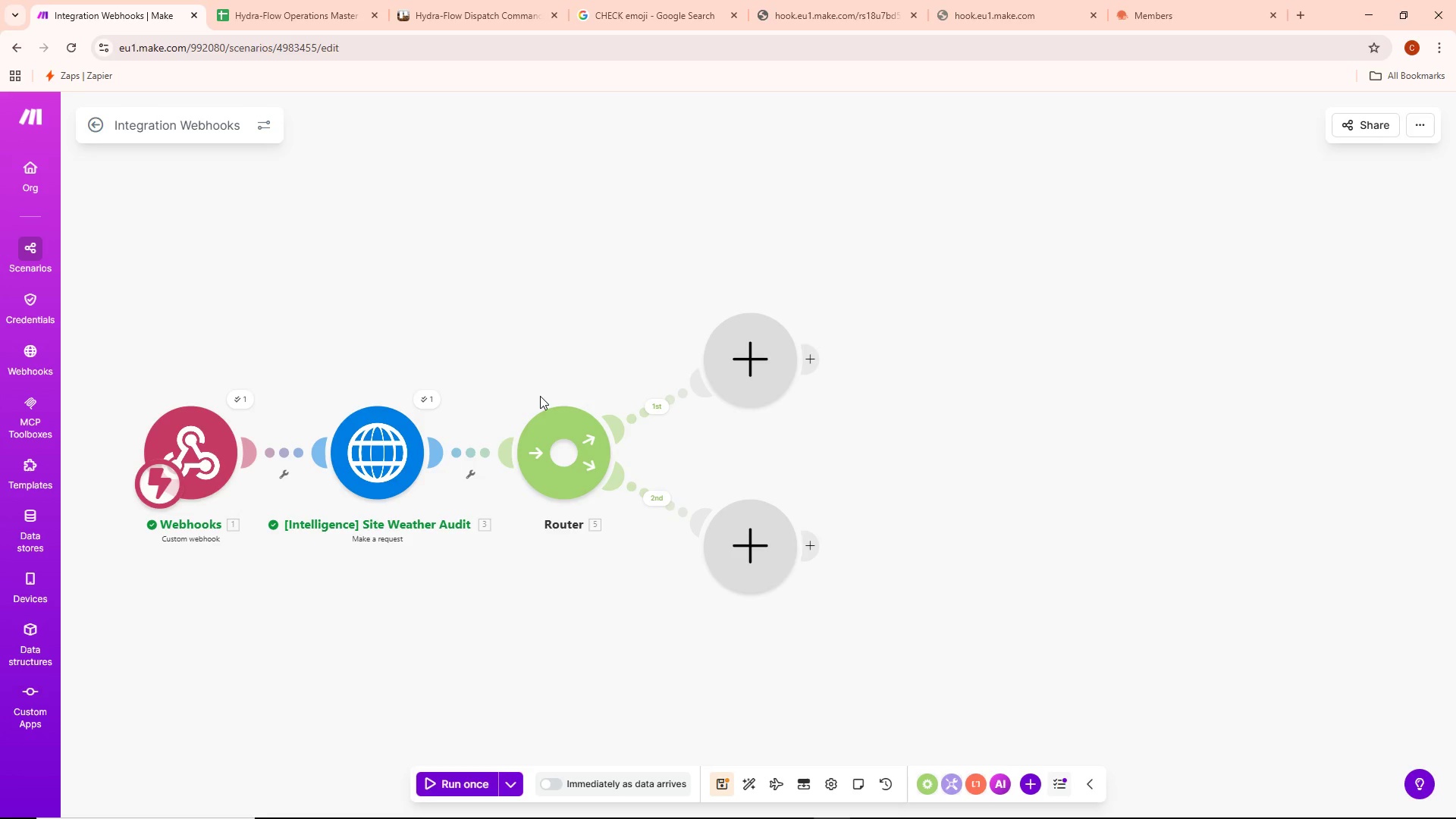 
wait(10.91)
 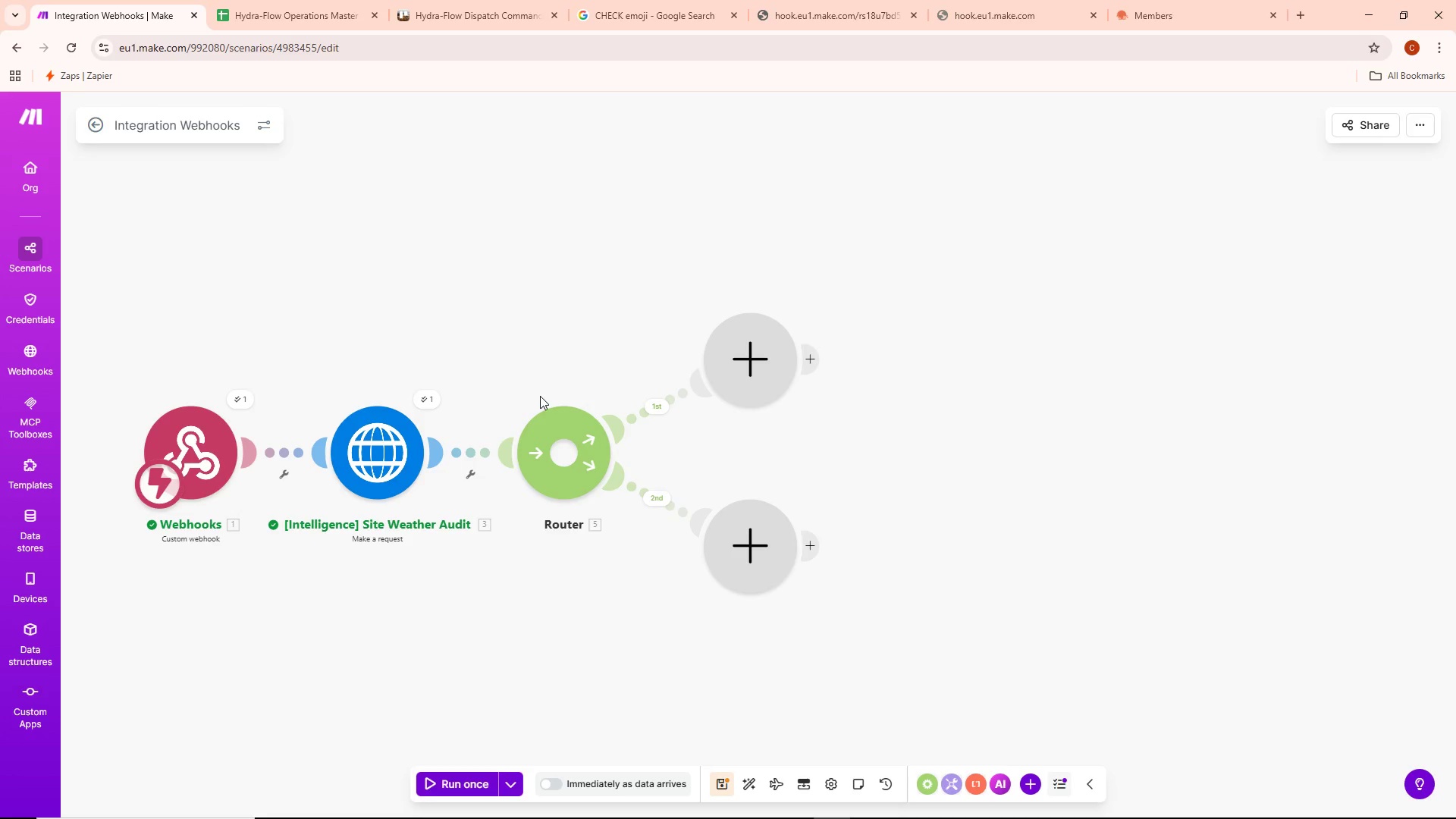 
right_click([561, 467])
 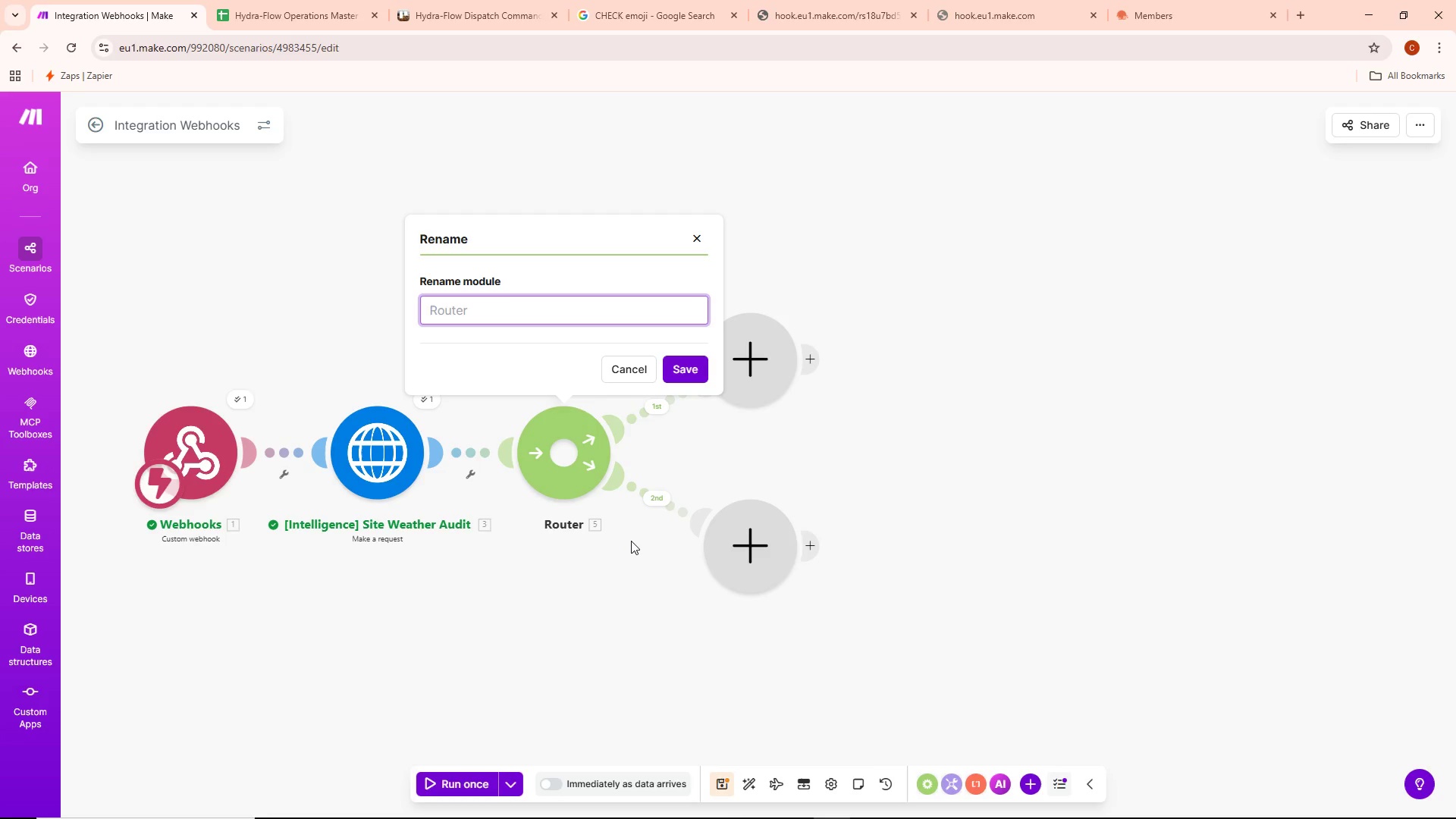 
wait(7.06)
 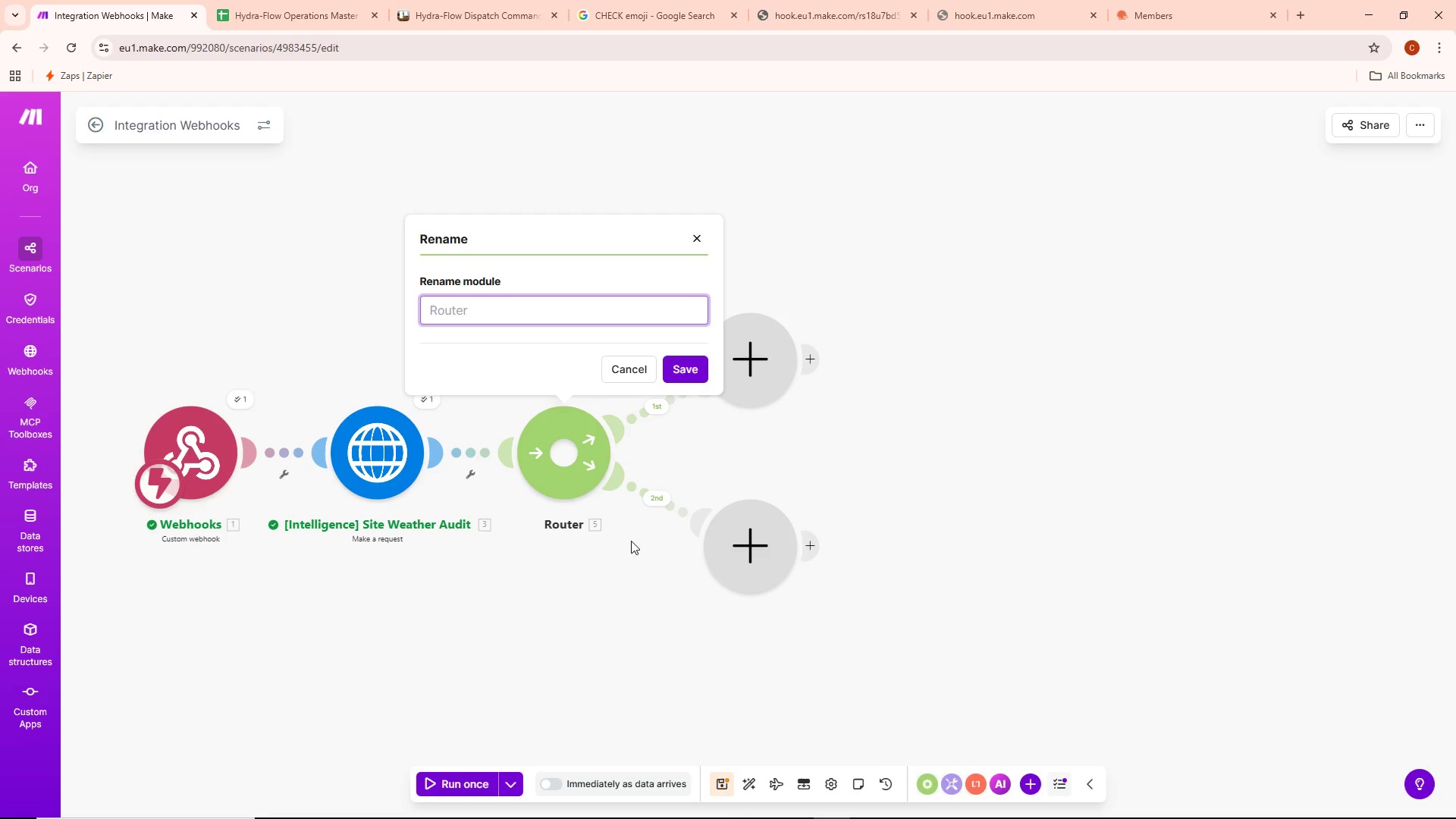 
type([Dispatch])
 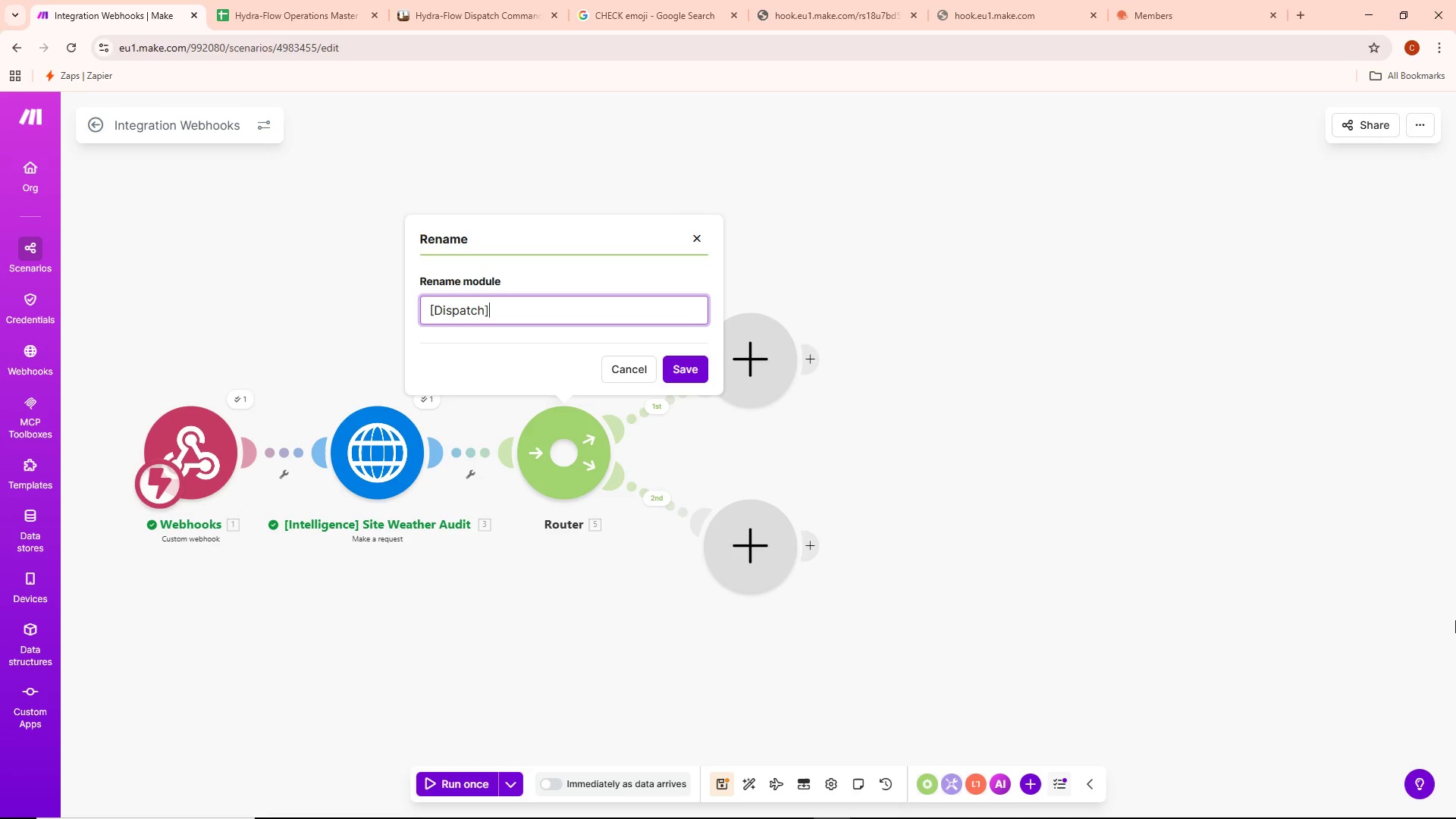 
key(Alt+AltLeft)
 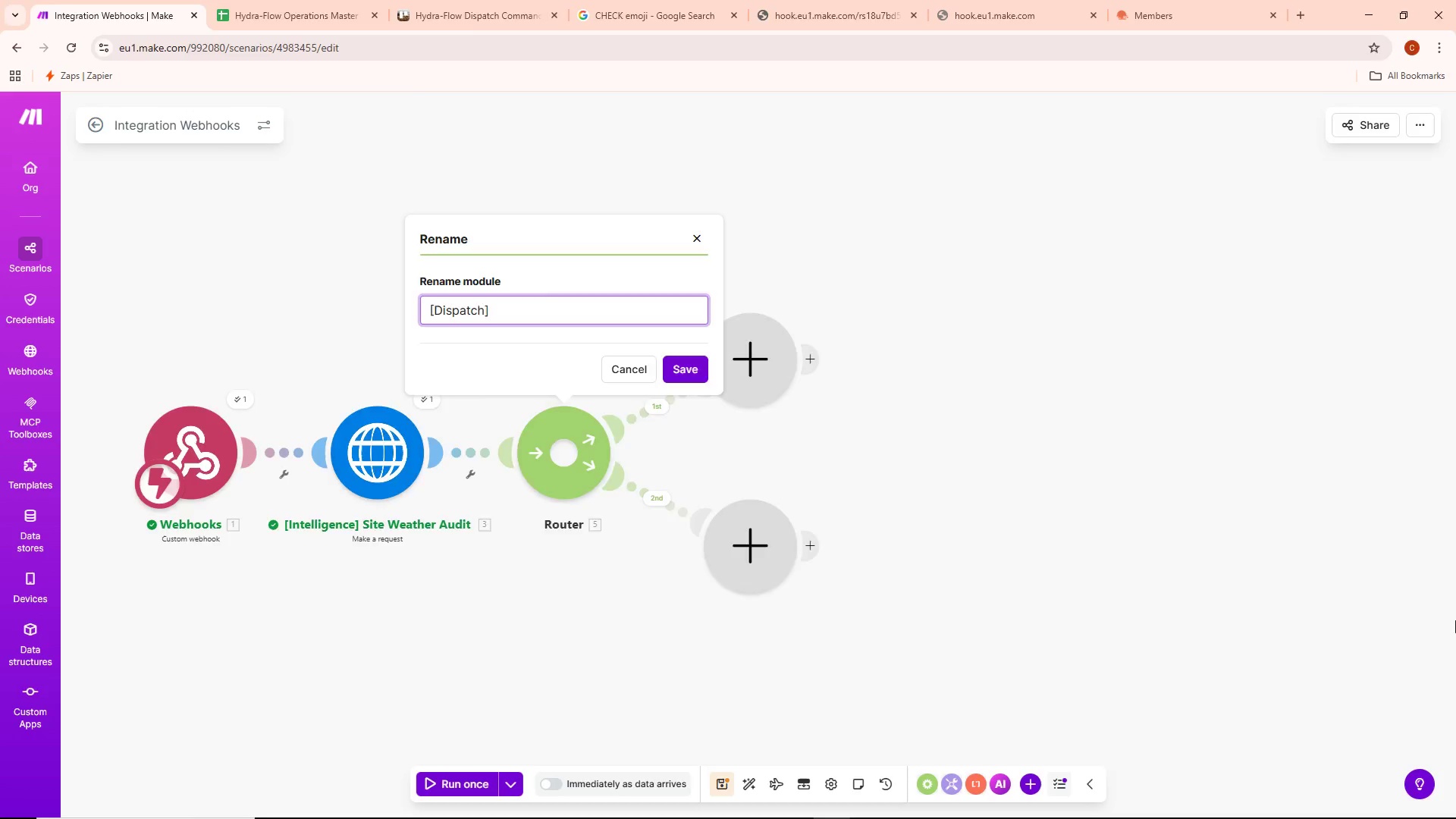 
key(Alt+Tab)